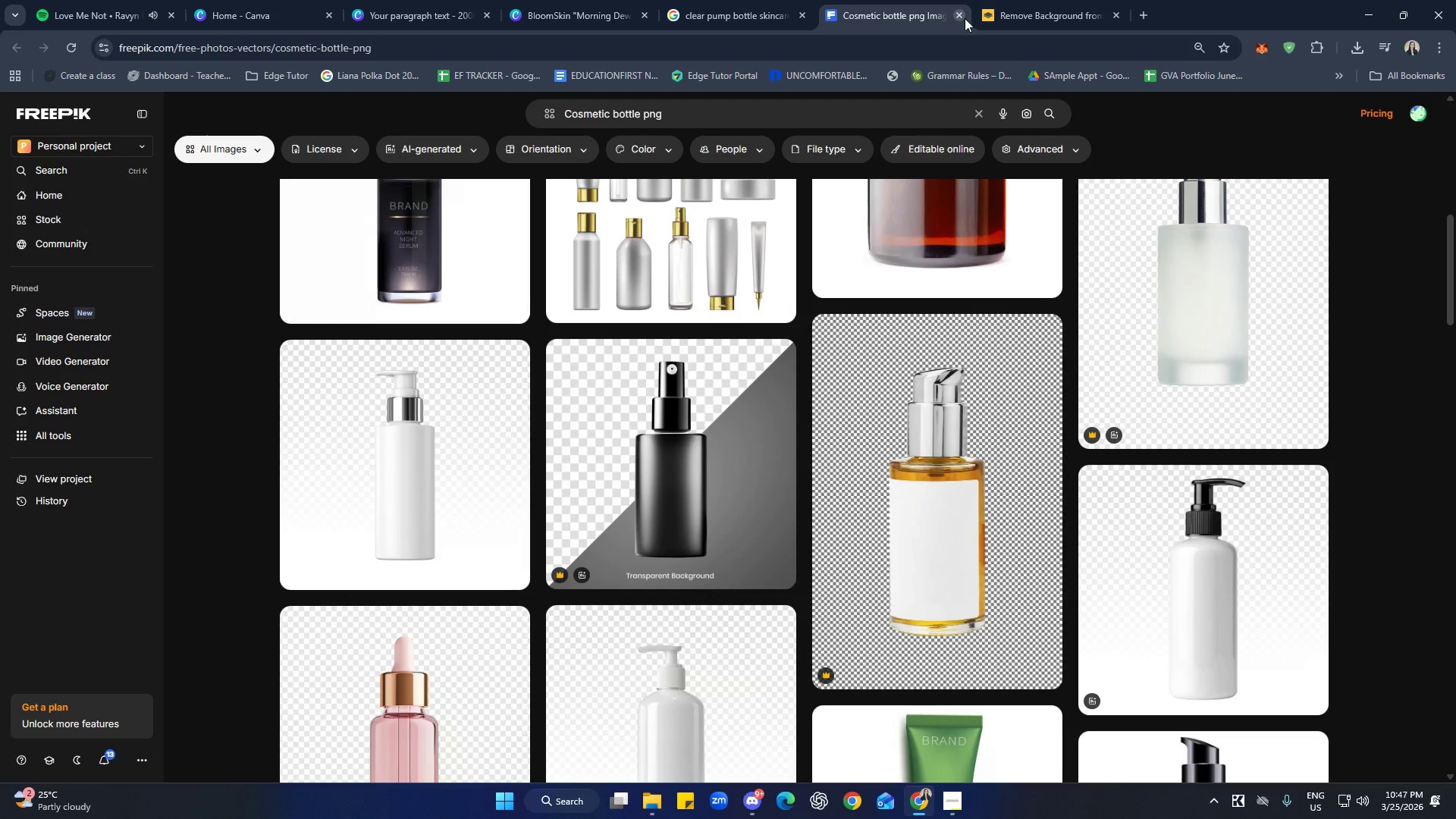 
left_click([965, 18])
 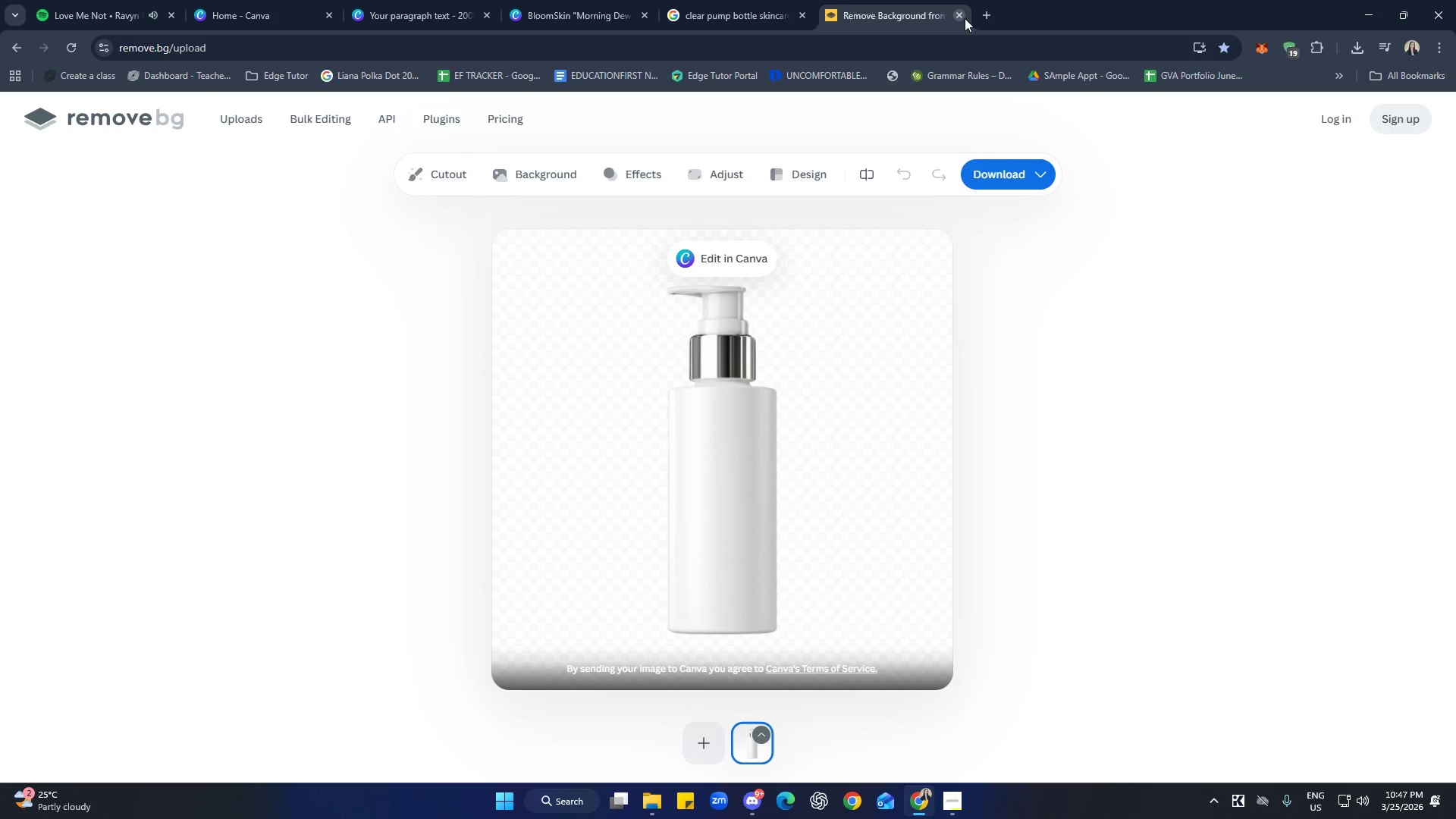 
left_click([965, 18])
 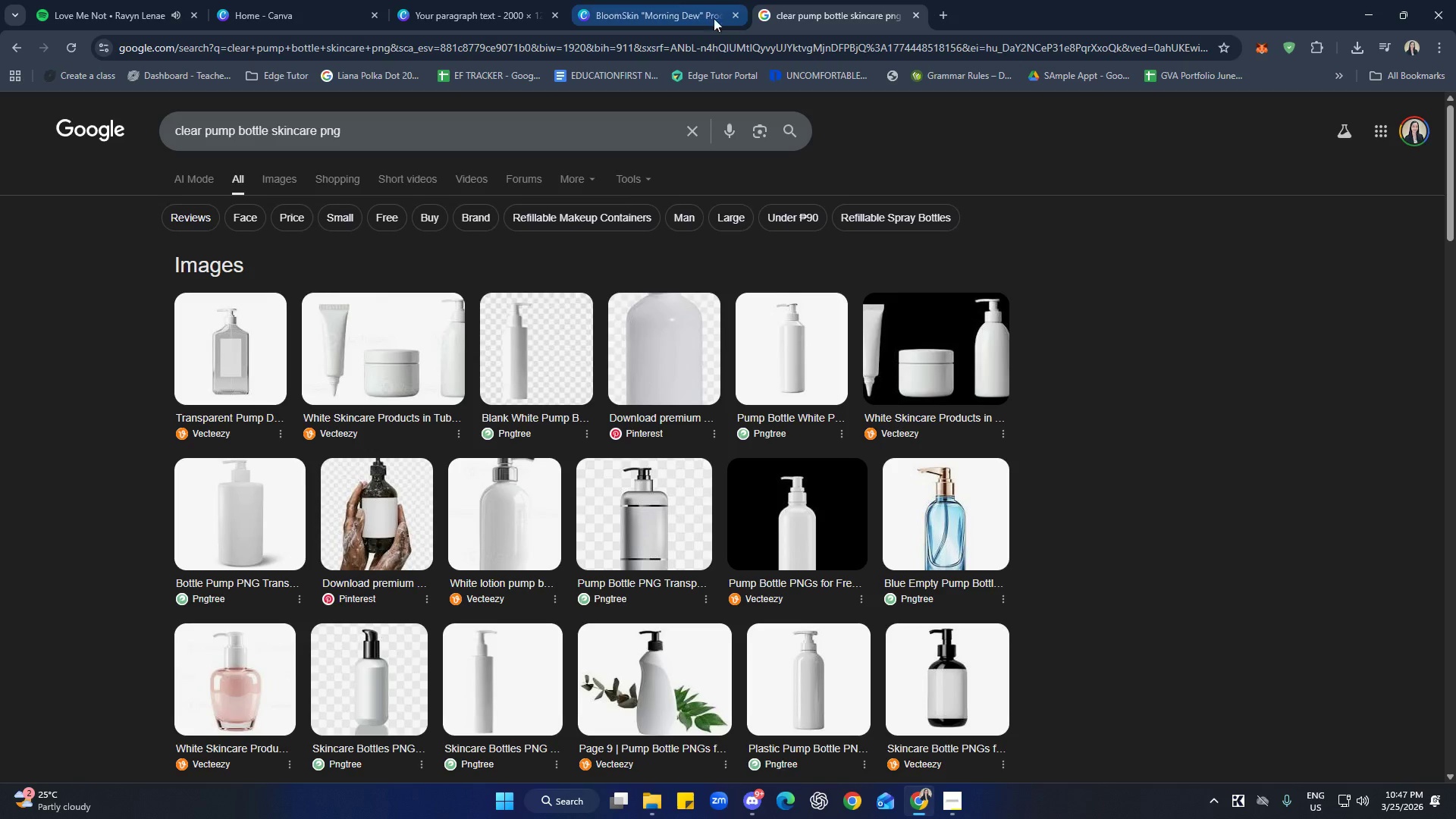 
left_click([917, 16])
 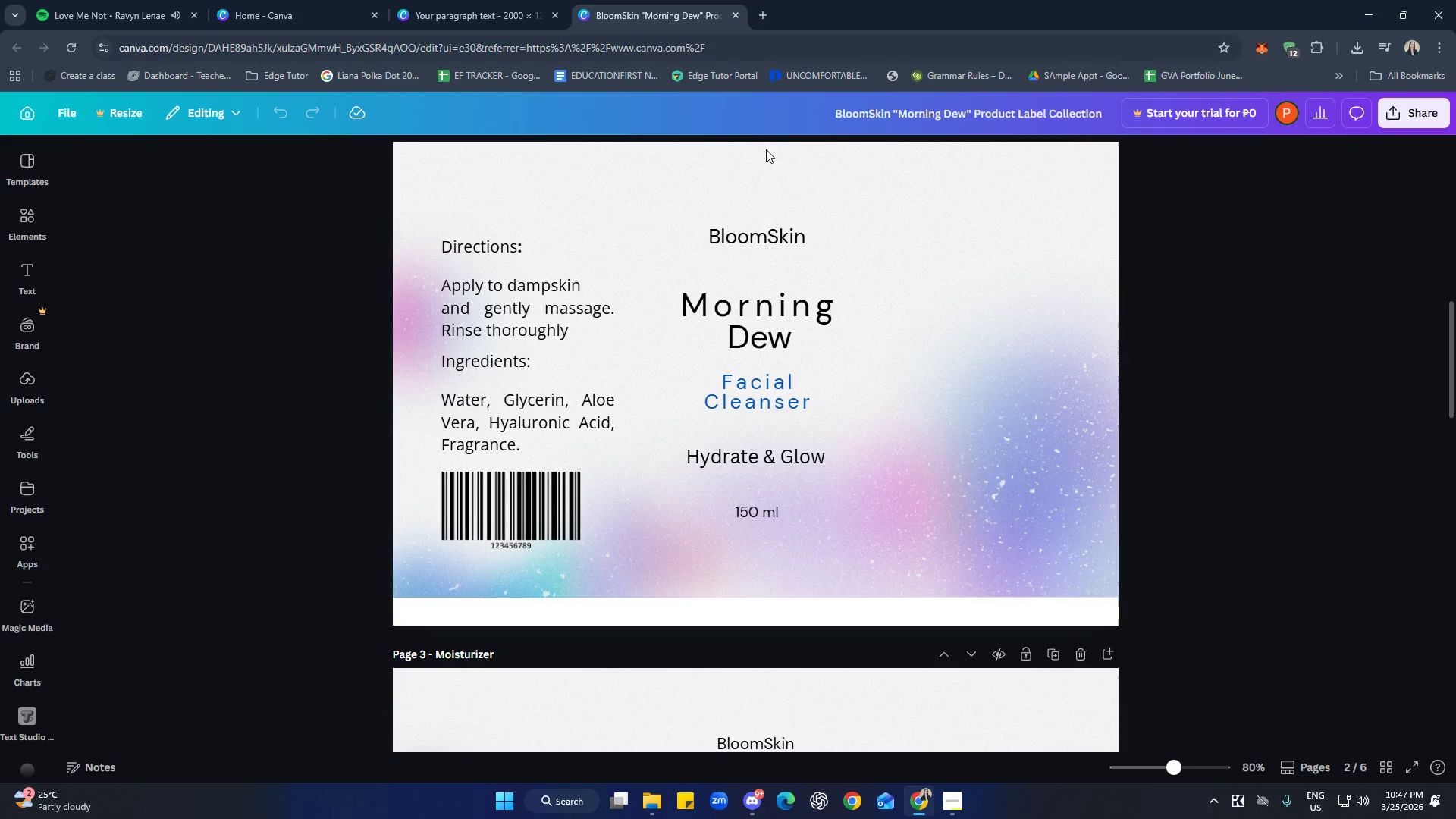 
left_click([1256, 460])
 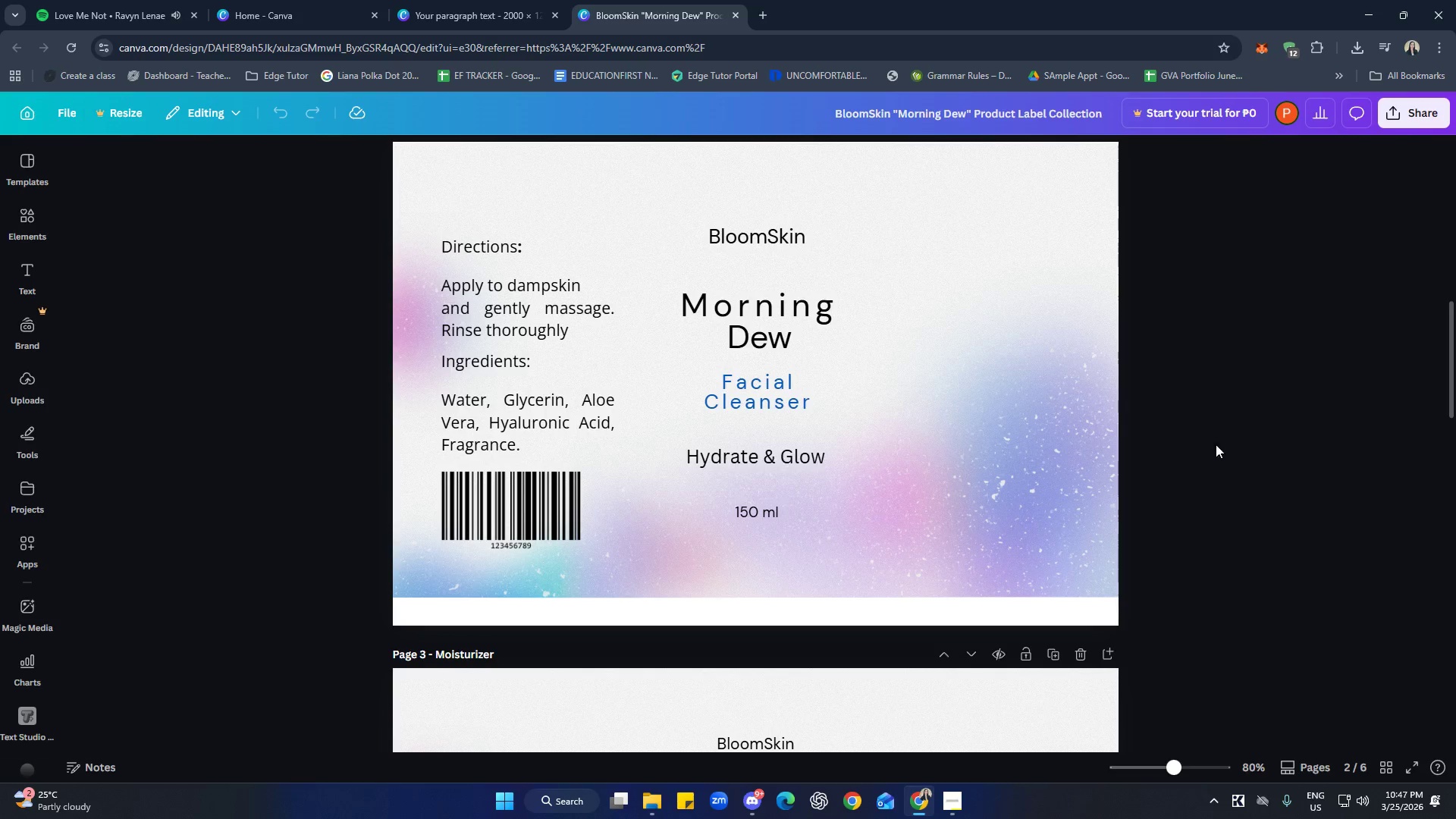 
scroll: coordinate [1208, 512], scroll_direction: up, amount: 2.0
 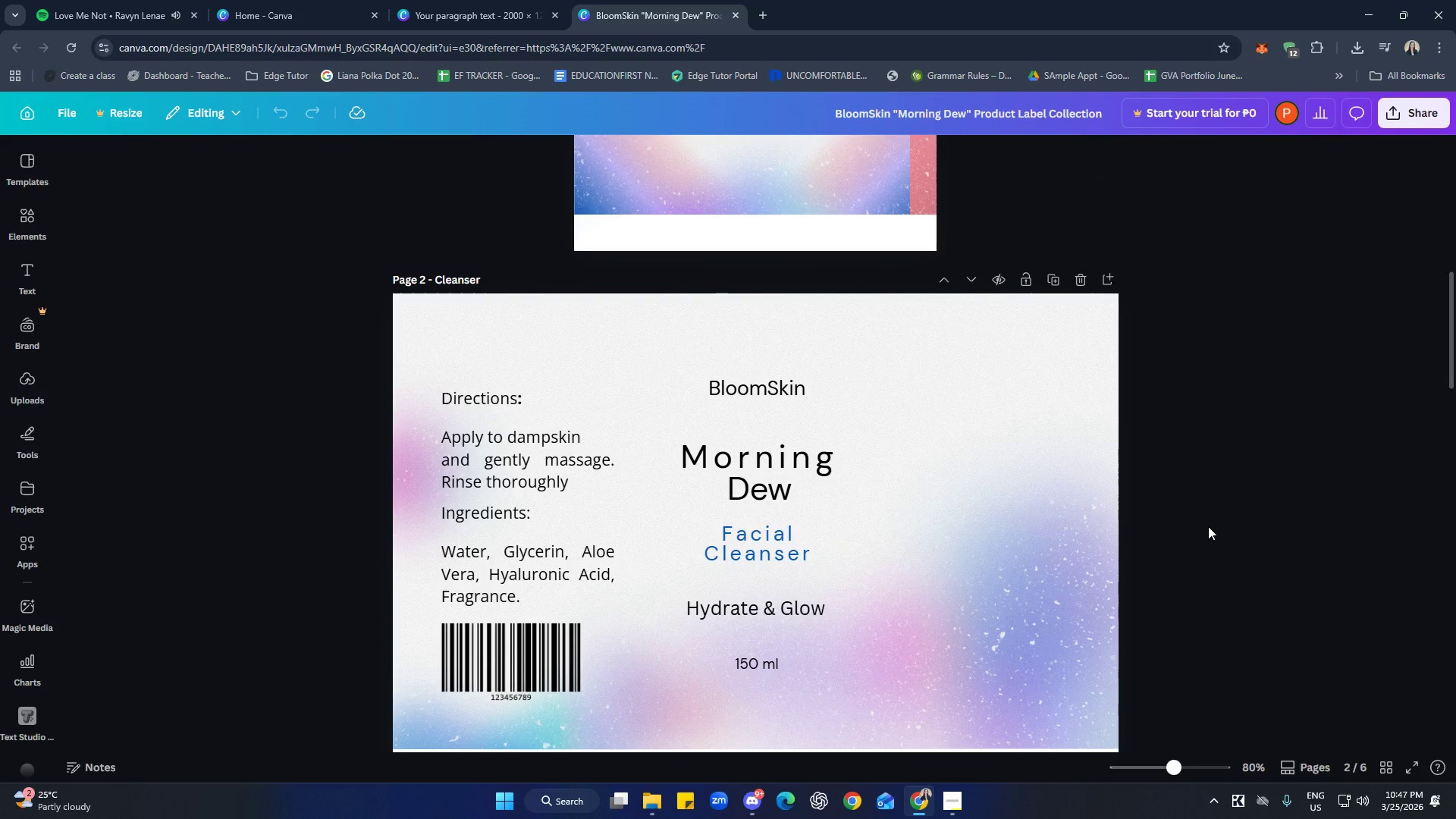 
scroll: coordinate [1235, 593], scroll_direction: down, amount: 32.0
 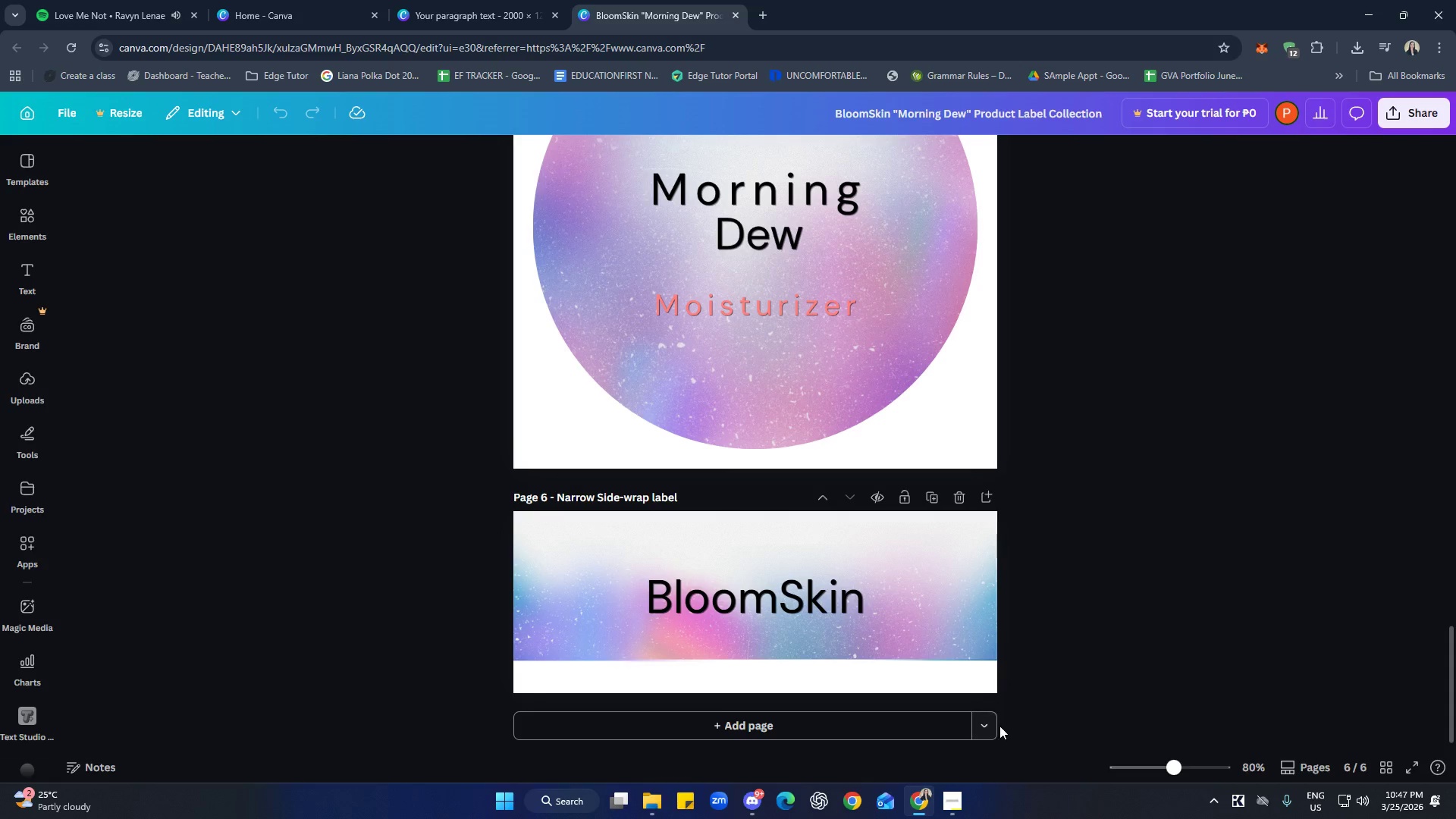 
left_click([984, 728])
 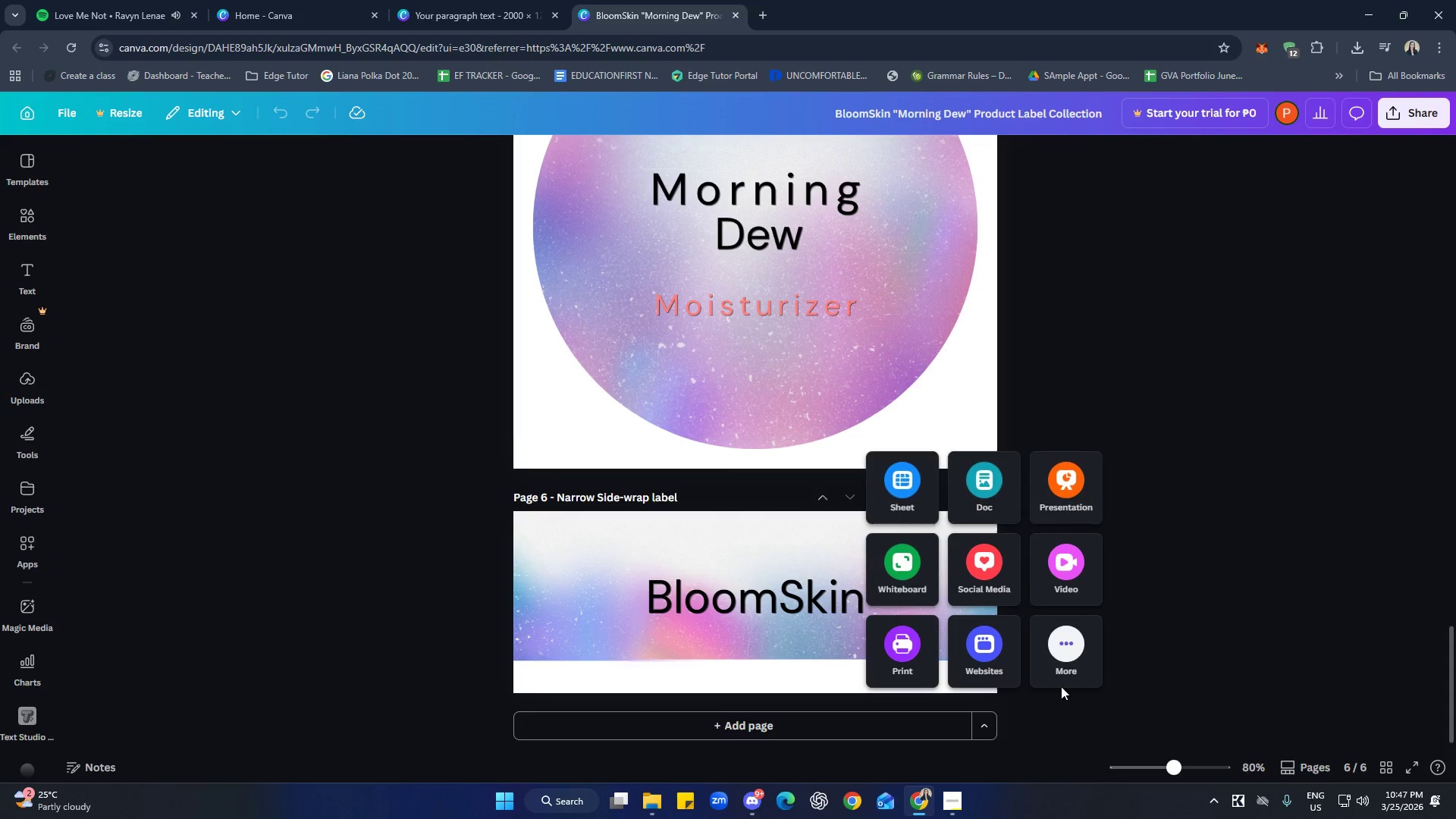 
left_click([1072, 660])
 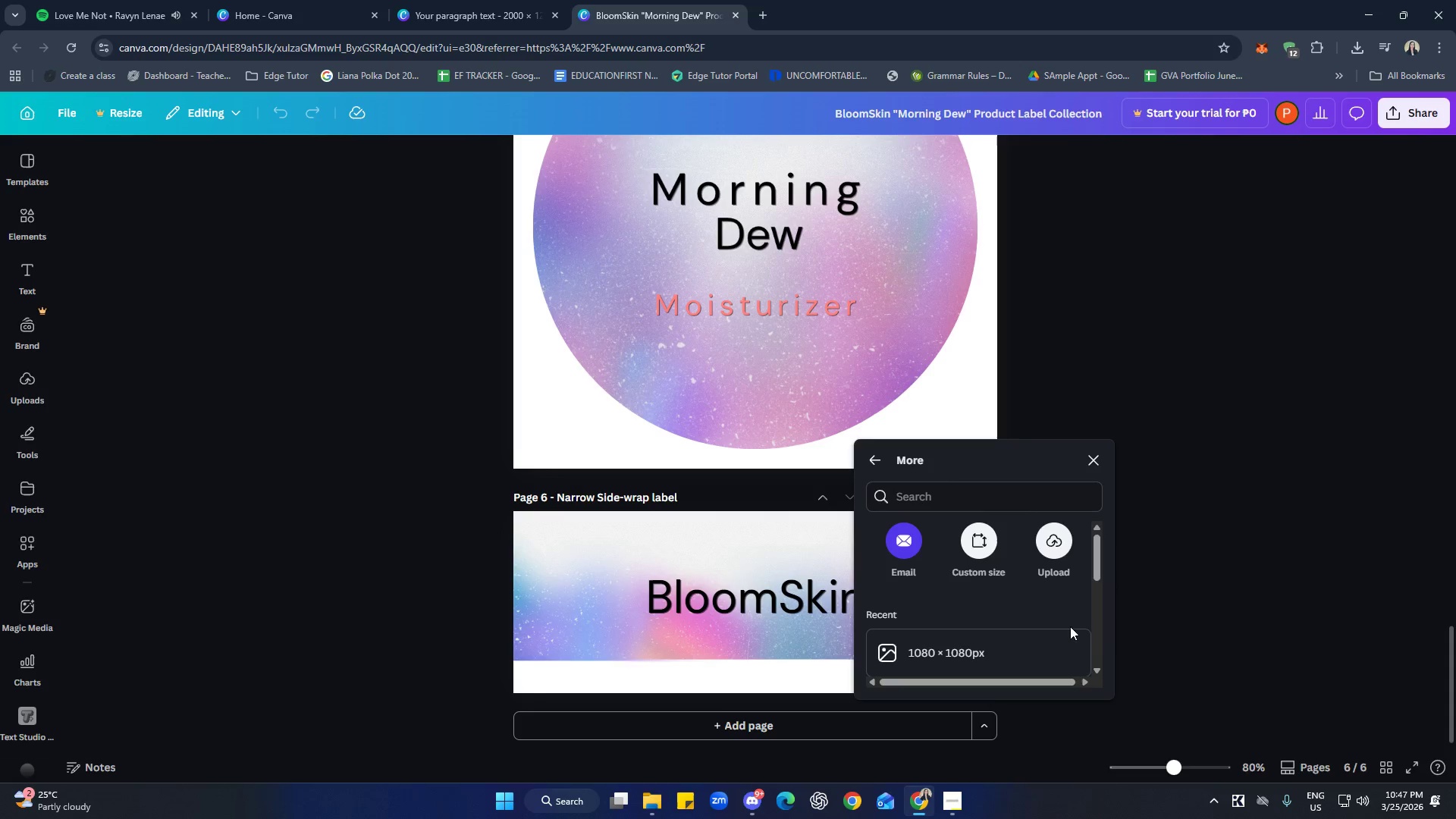 
scroll: coordinate [1077, 582], scroll_direction: down, amount: 1.0
 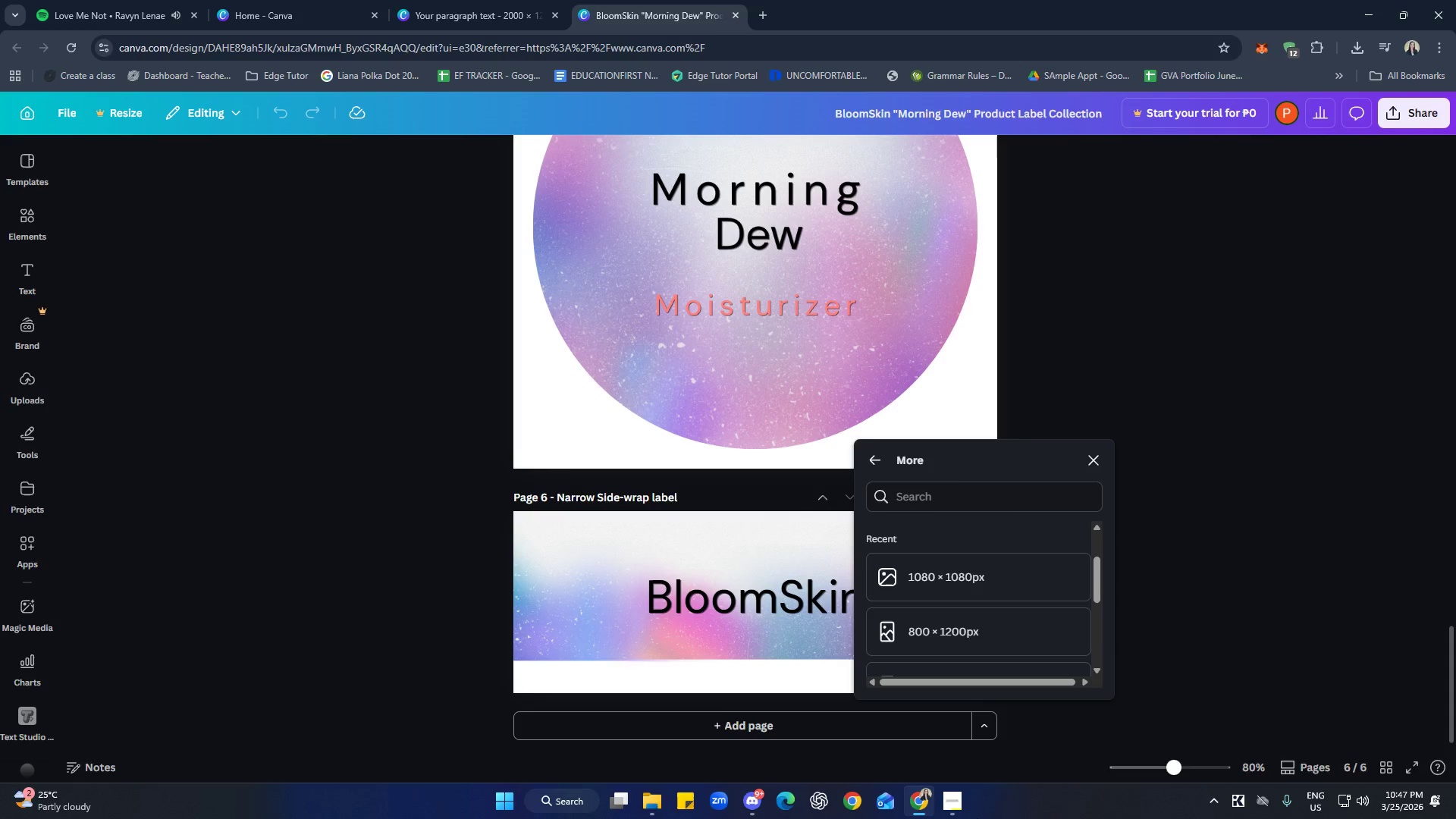 
left_click([948, 805])